 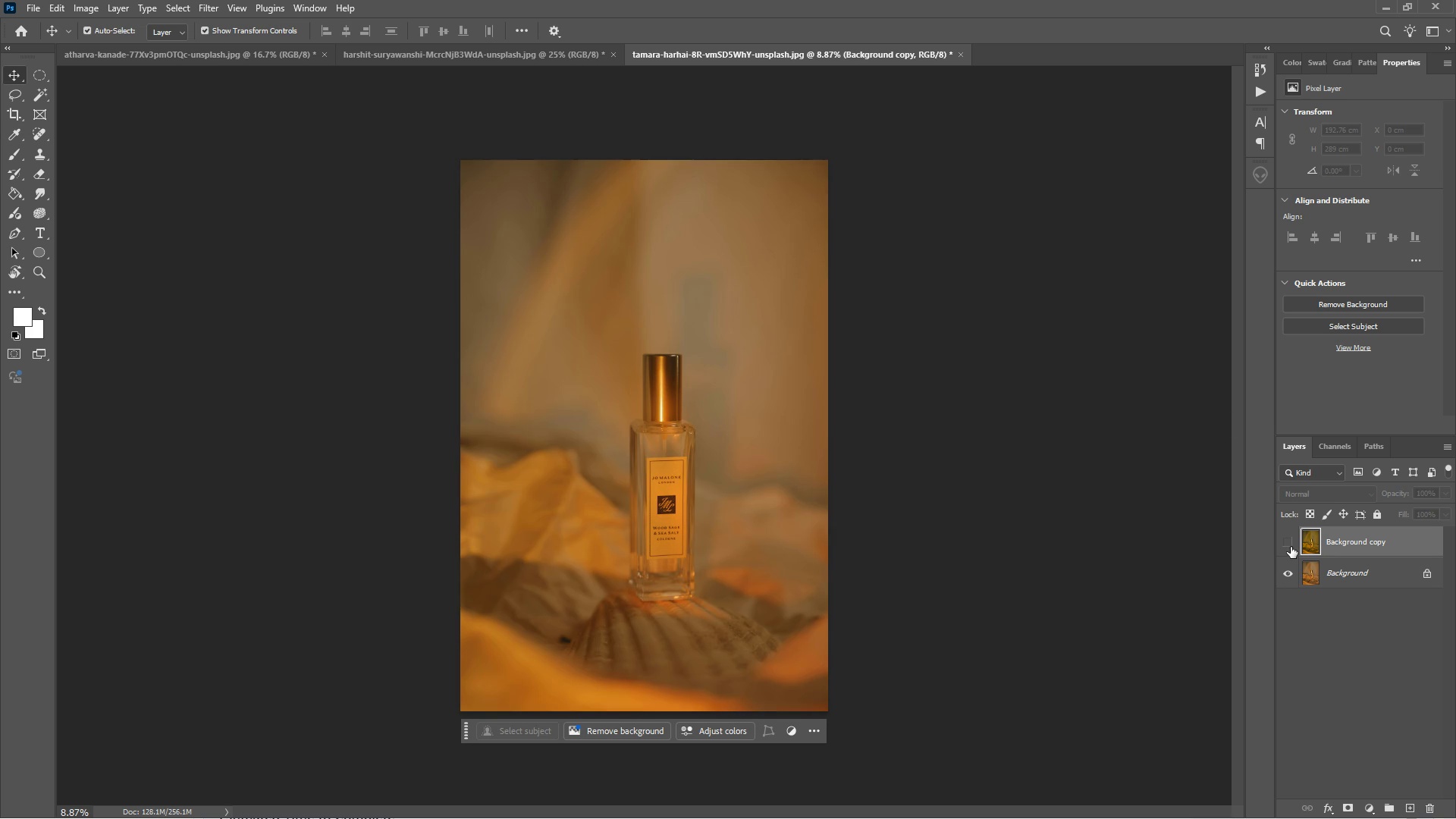 
left_click([1291, 547])
 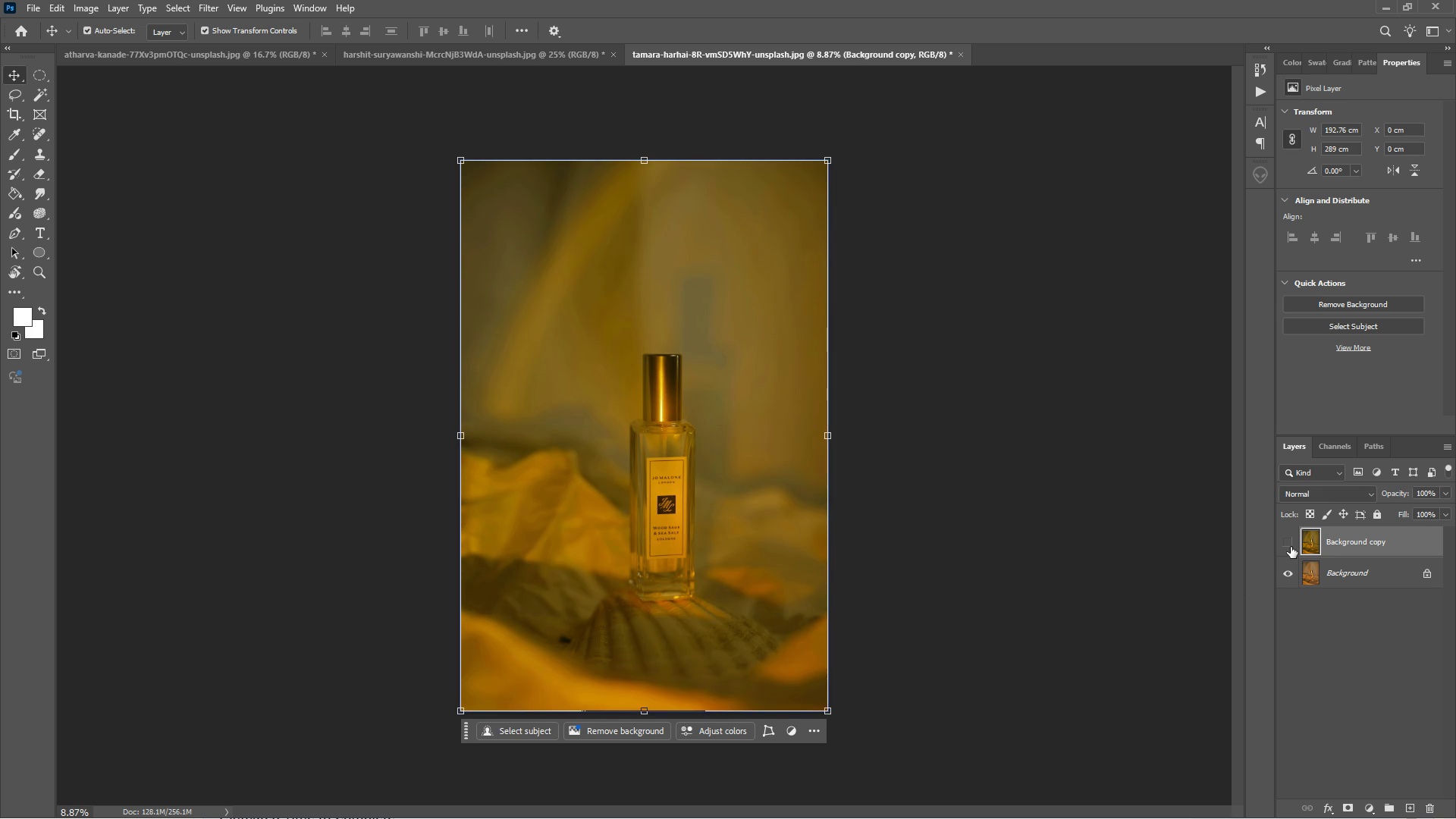 
left_click([1291, 547])
 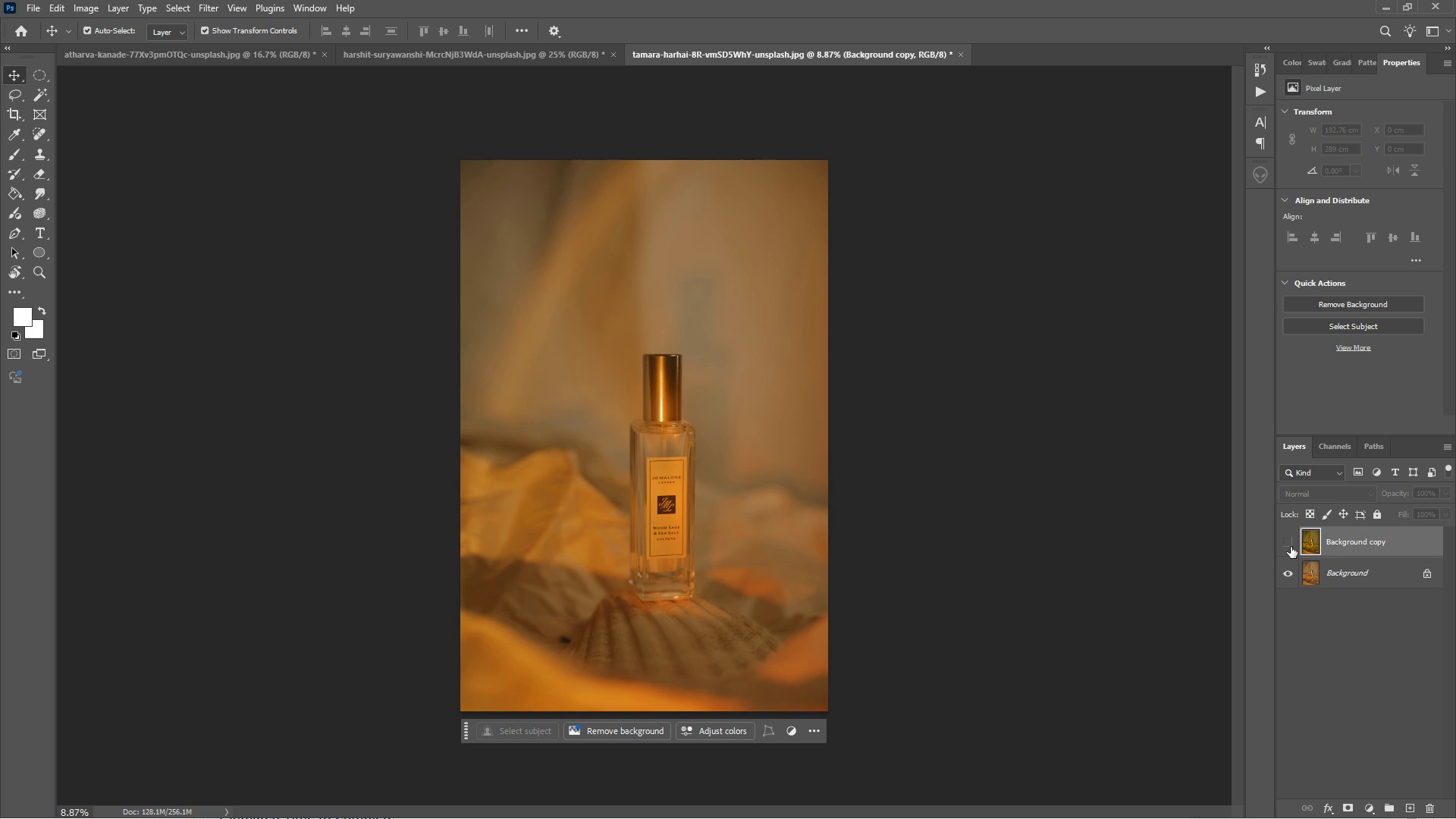 
left_click([1291, 547])
 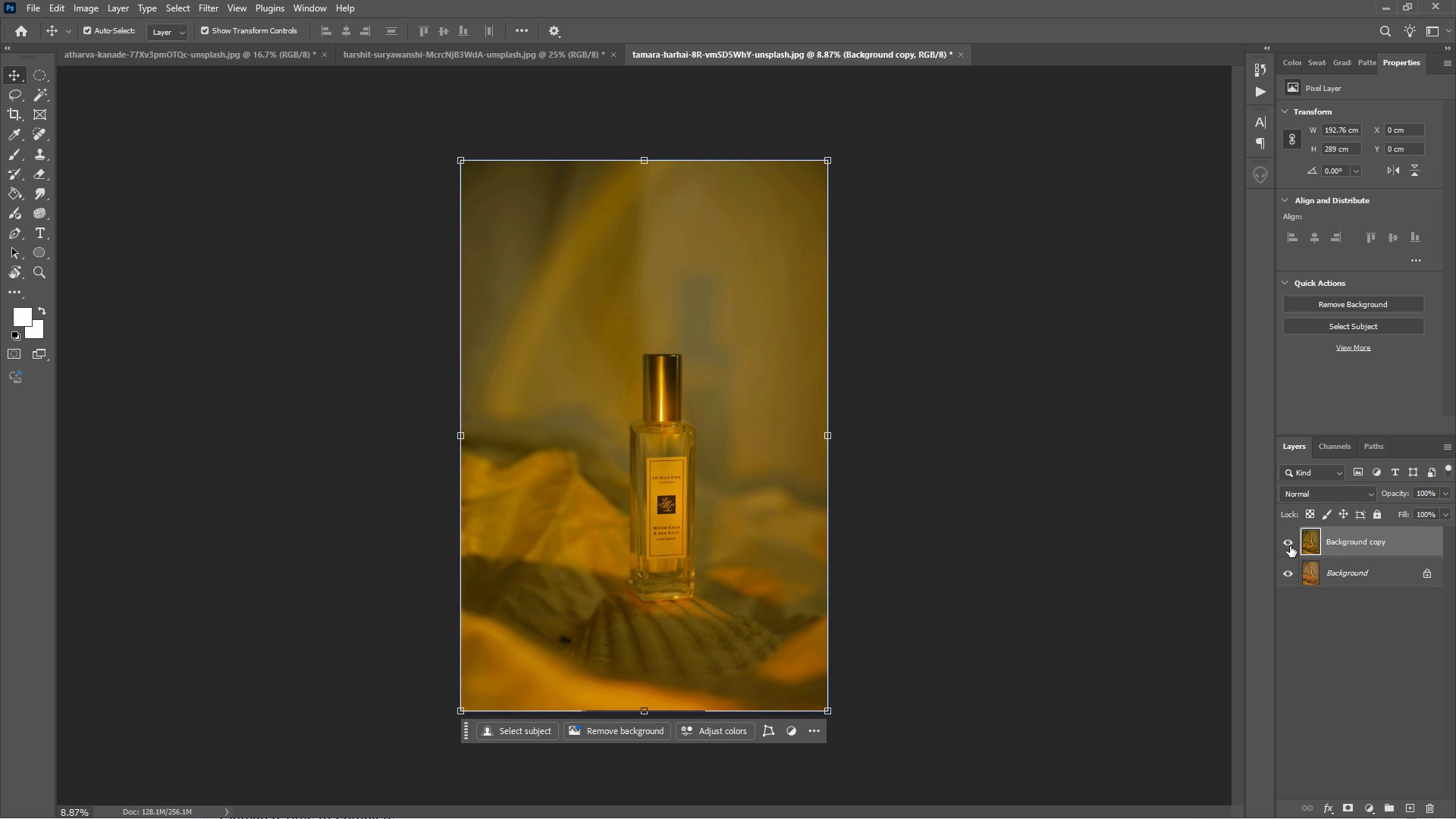 
left_click([317, 362])
 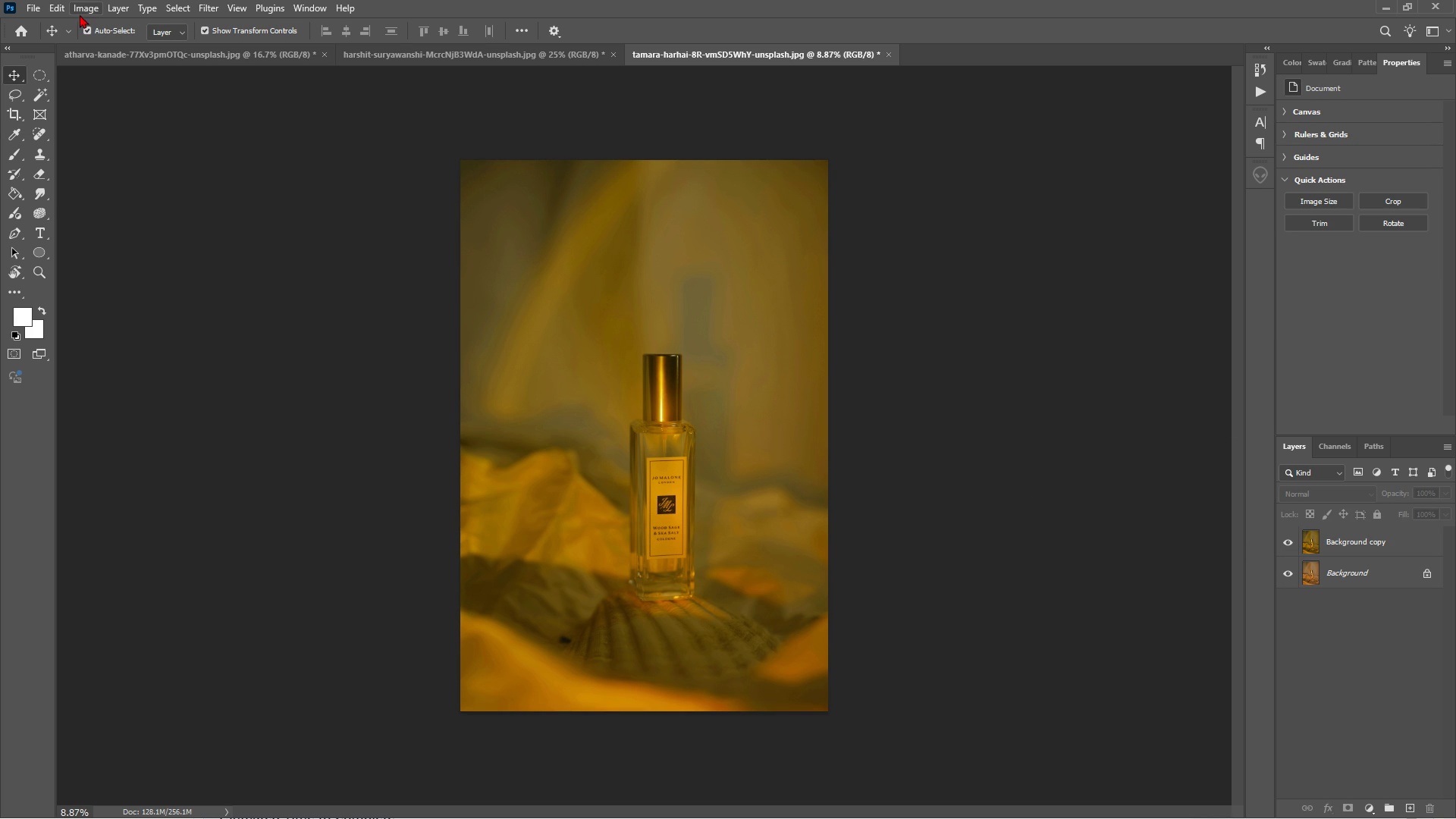 
double_click([88, 11])
 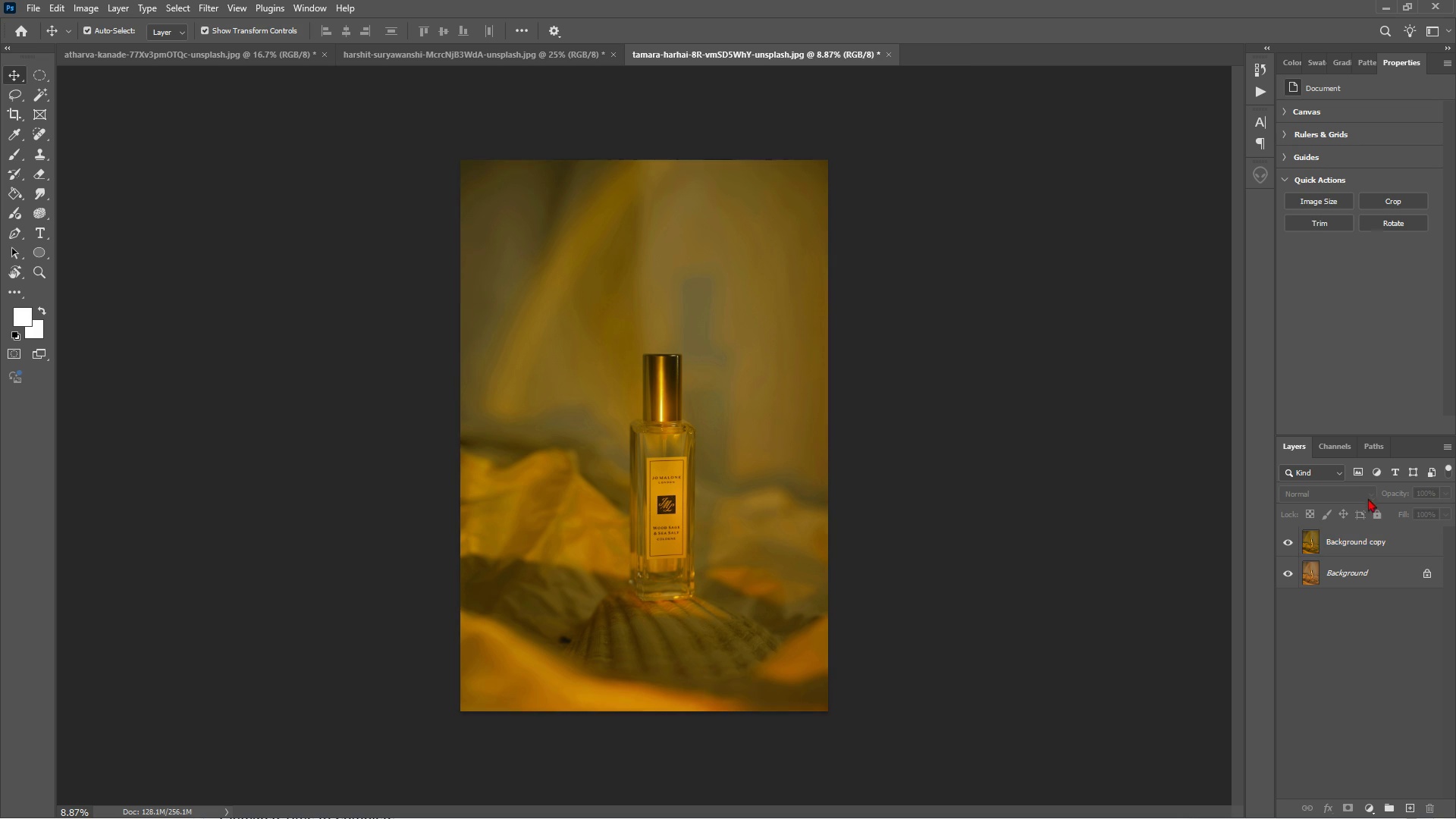 
left_click([1354, 537])
 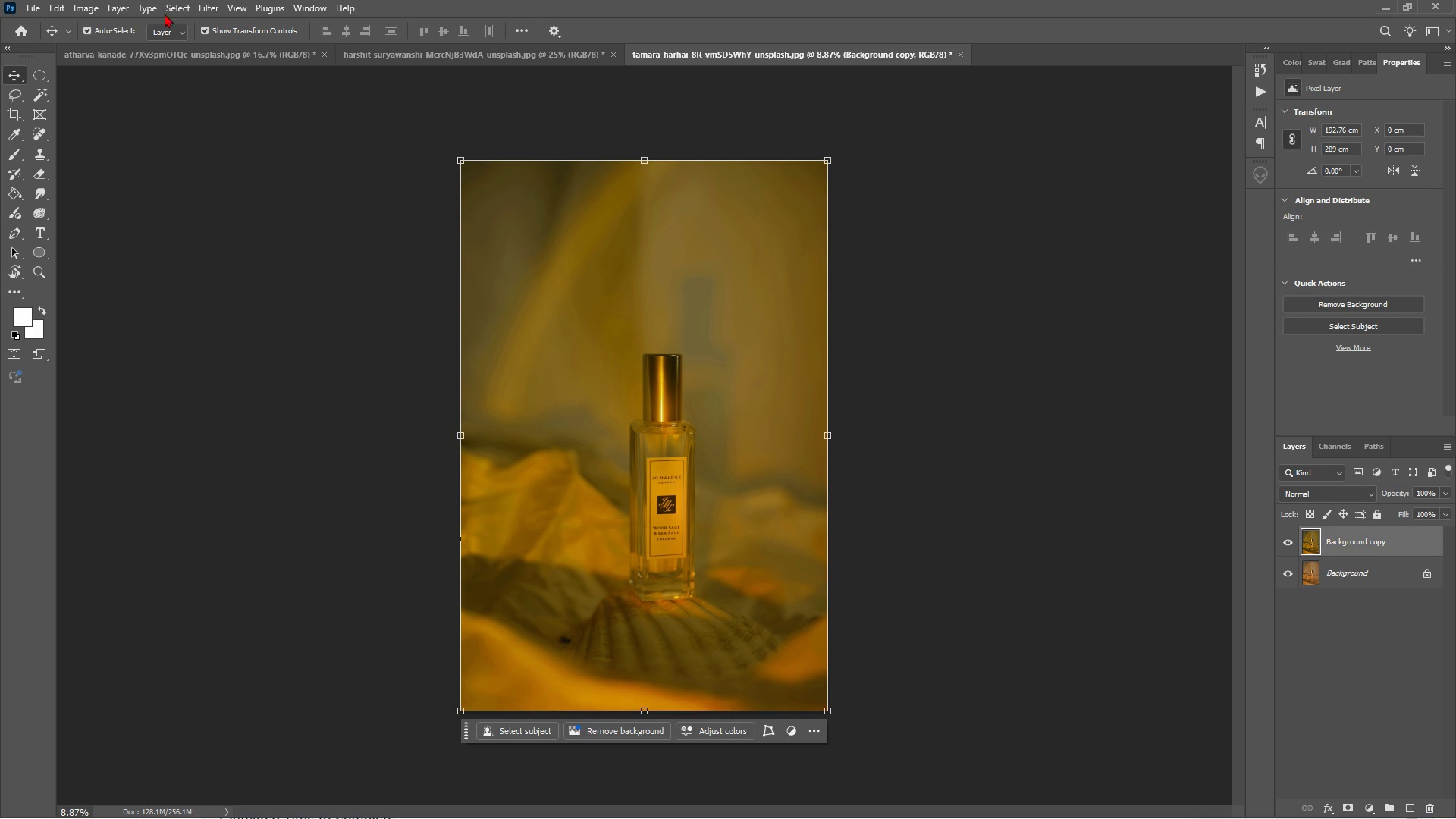 
left_click([184, 9])
 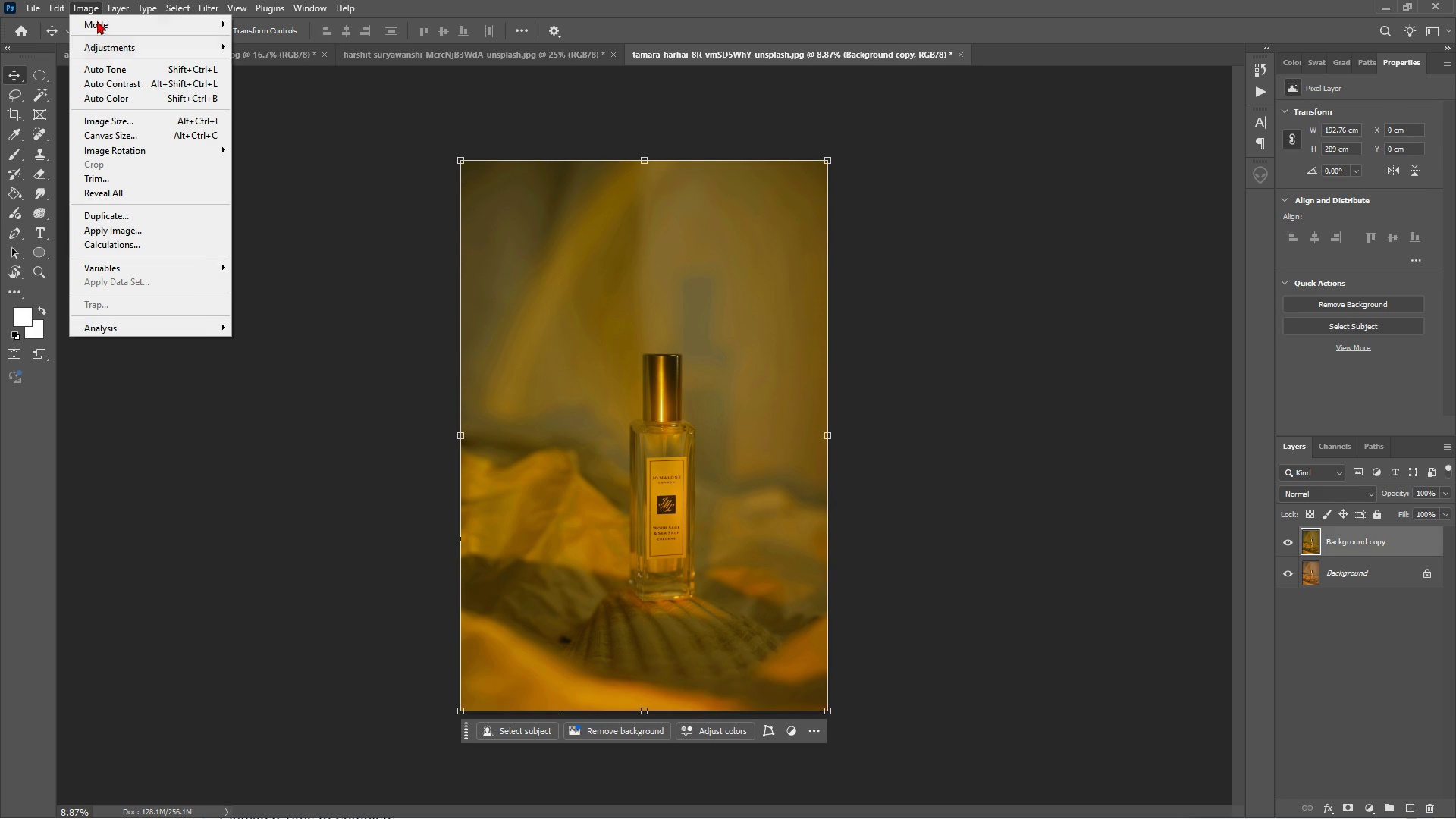 
left_click([106, 50])
 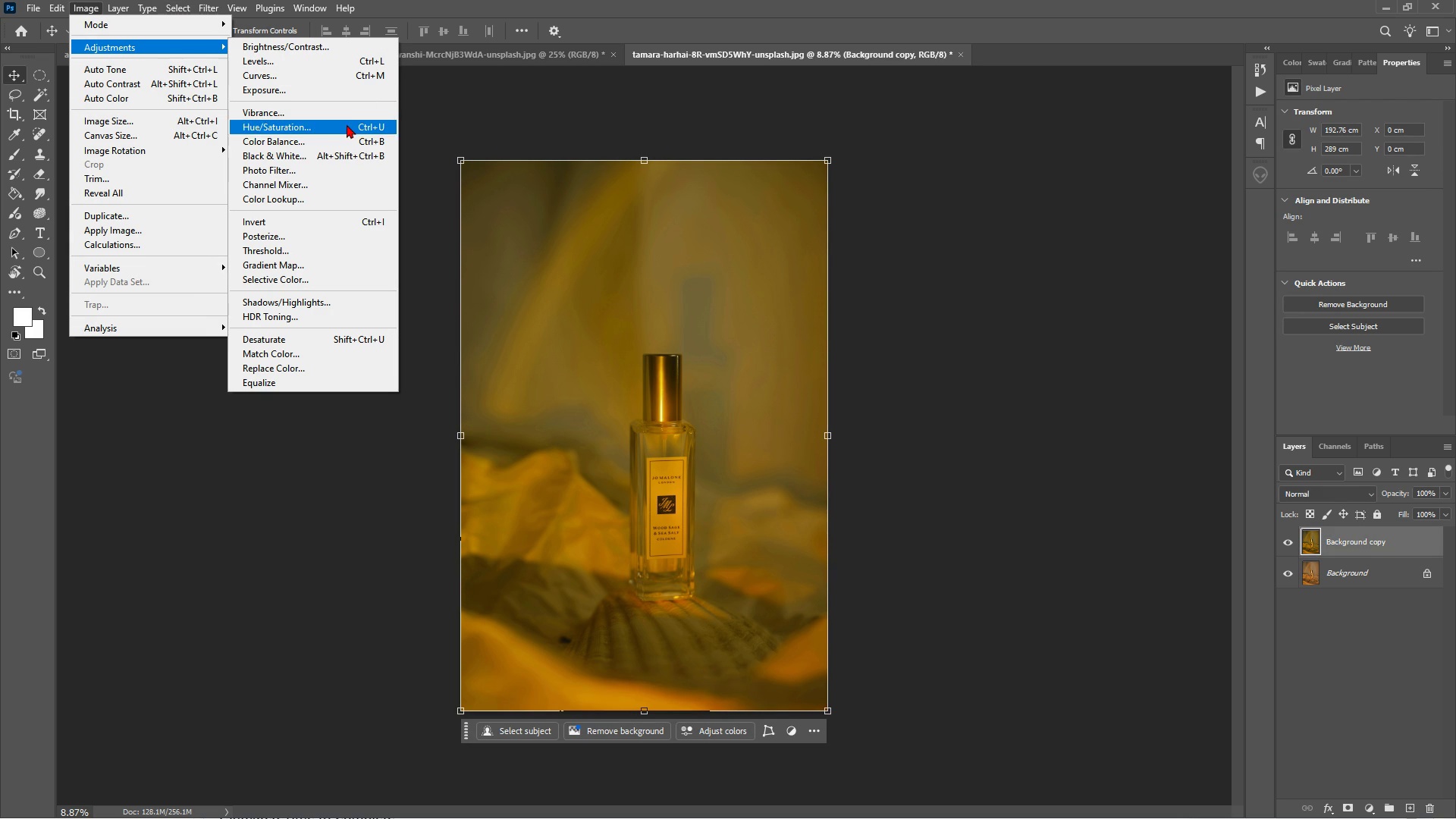 
mouse_move([333, 140])
 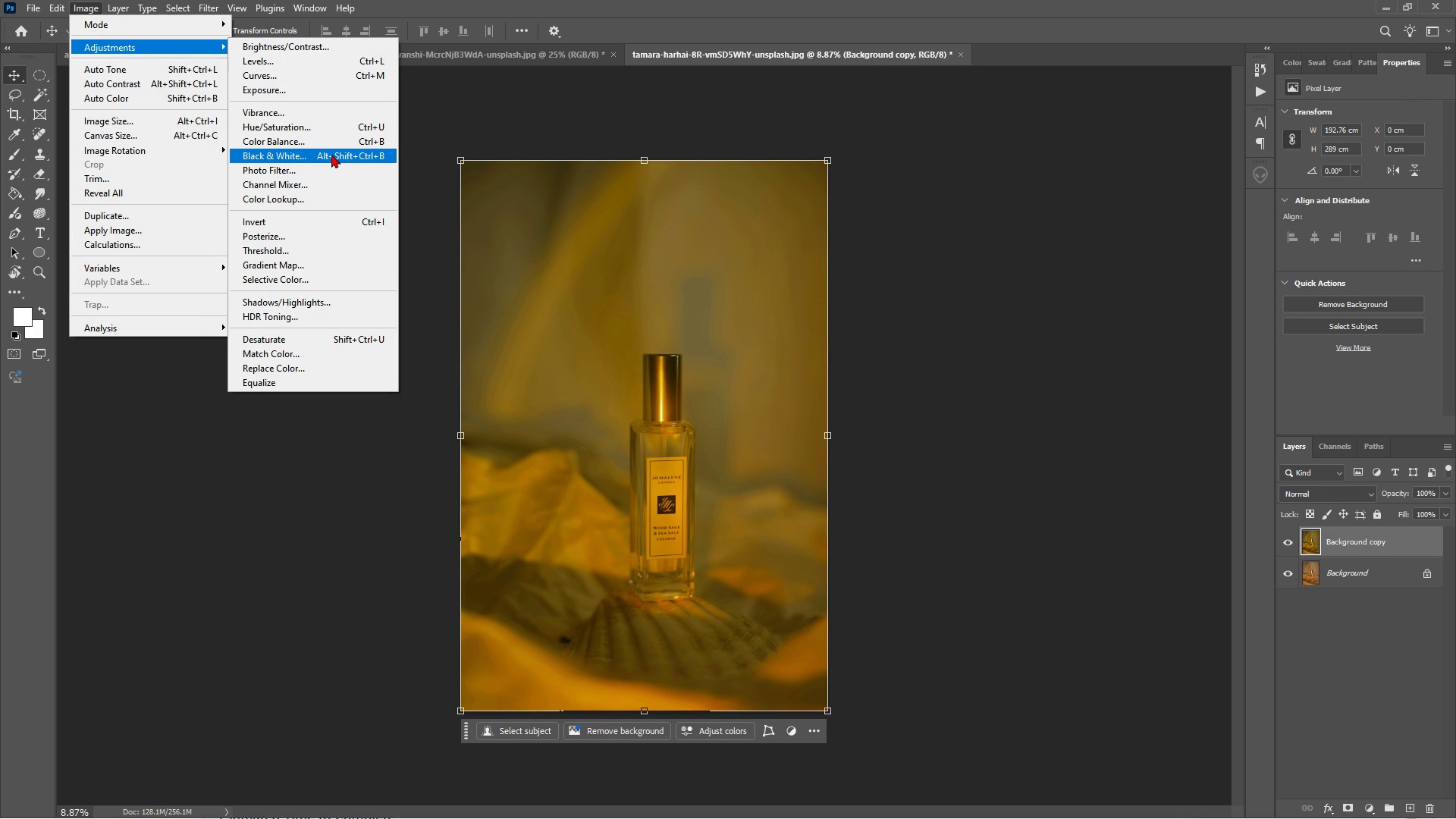 
mouse_move([328, 123])
 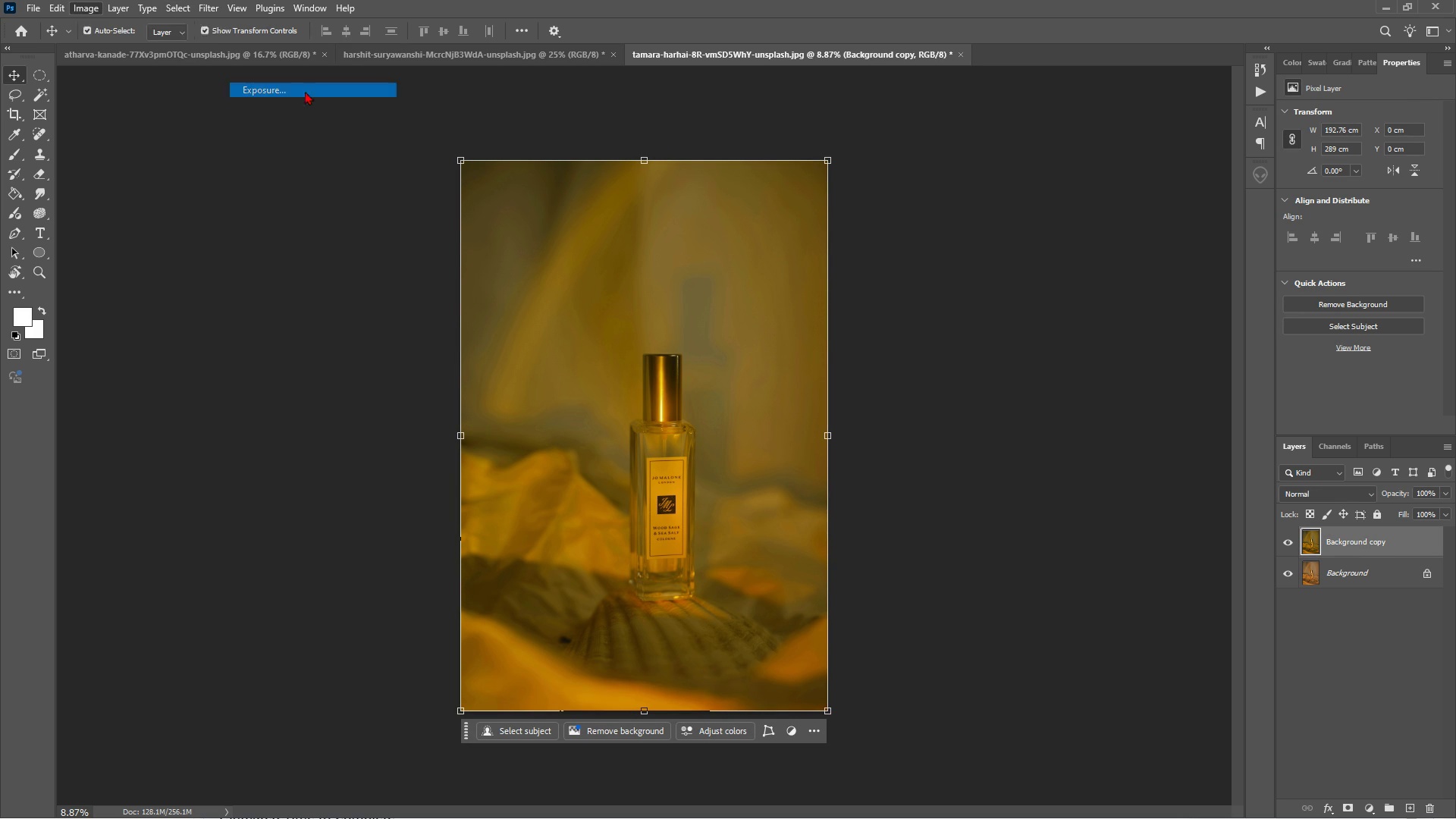 
left_click([307, 89])